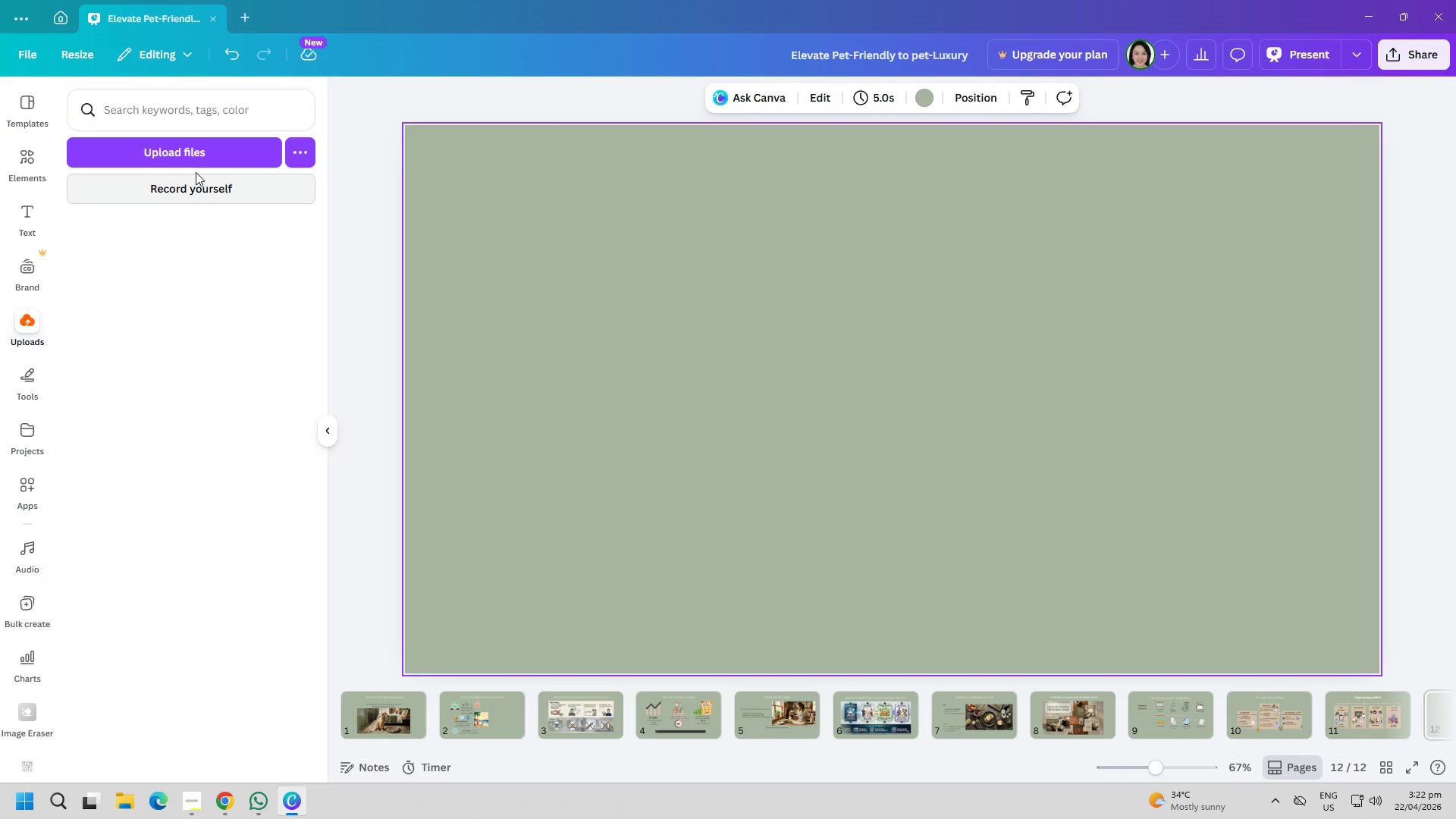 
left_click([198, 158])
 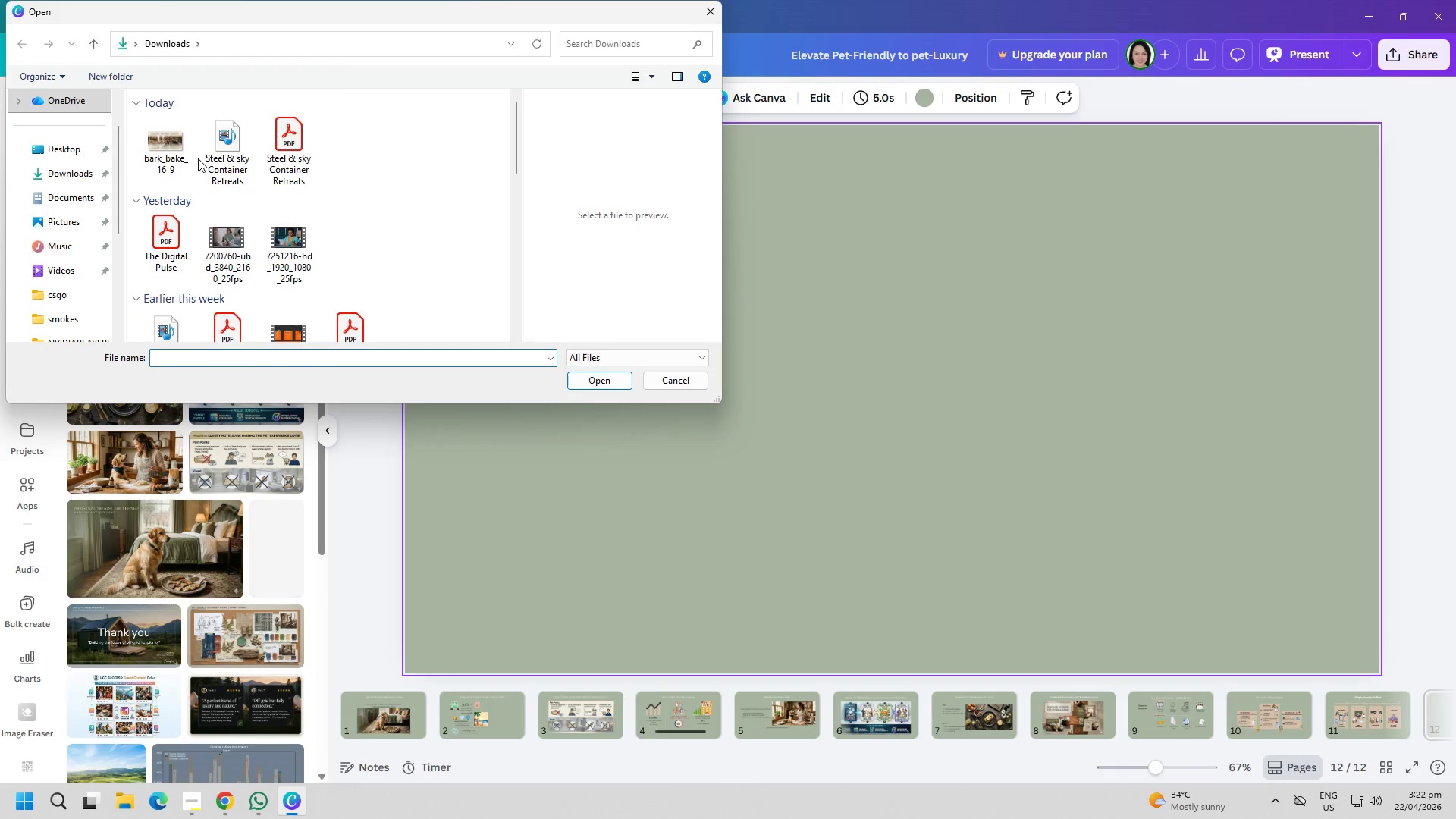 
double_click([162, 145])
 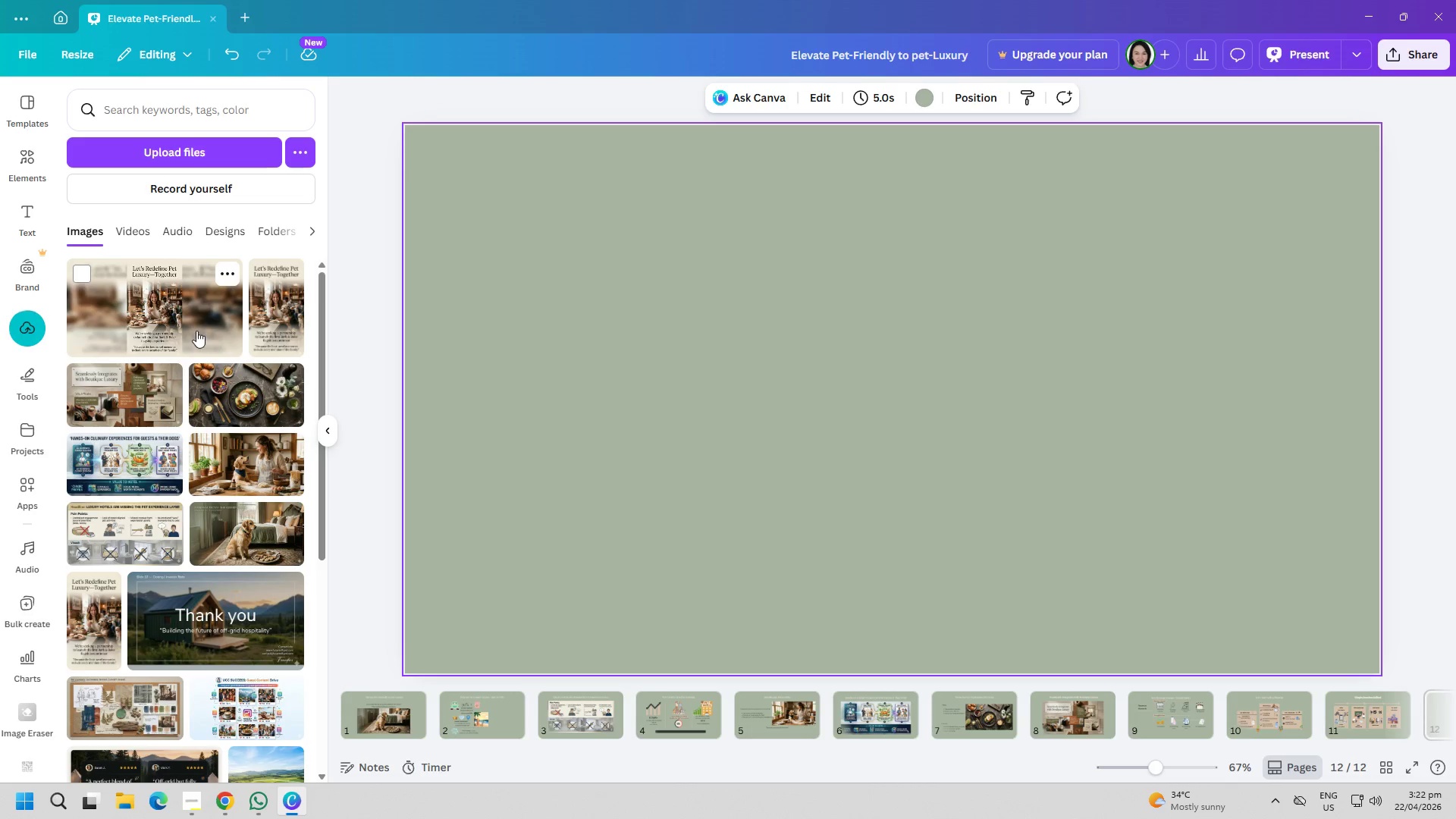 
wait(5.77)
 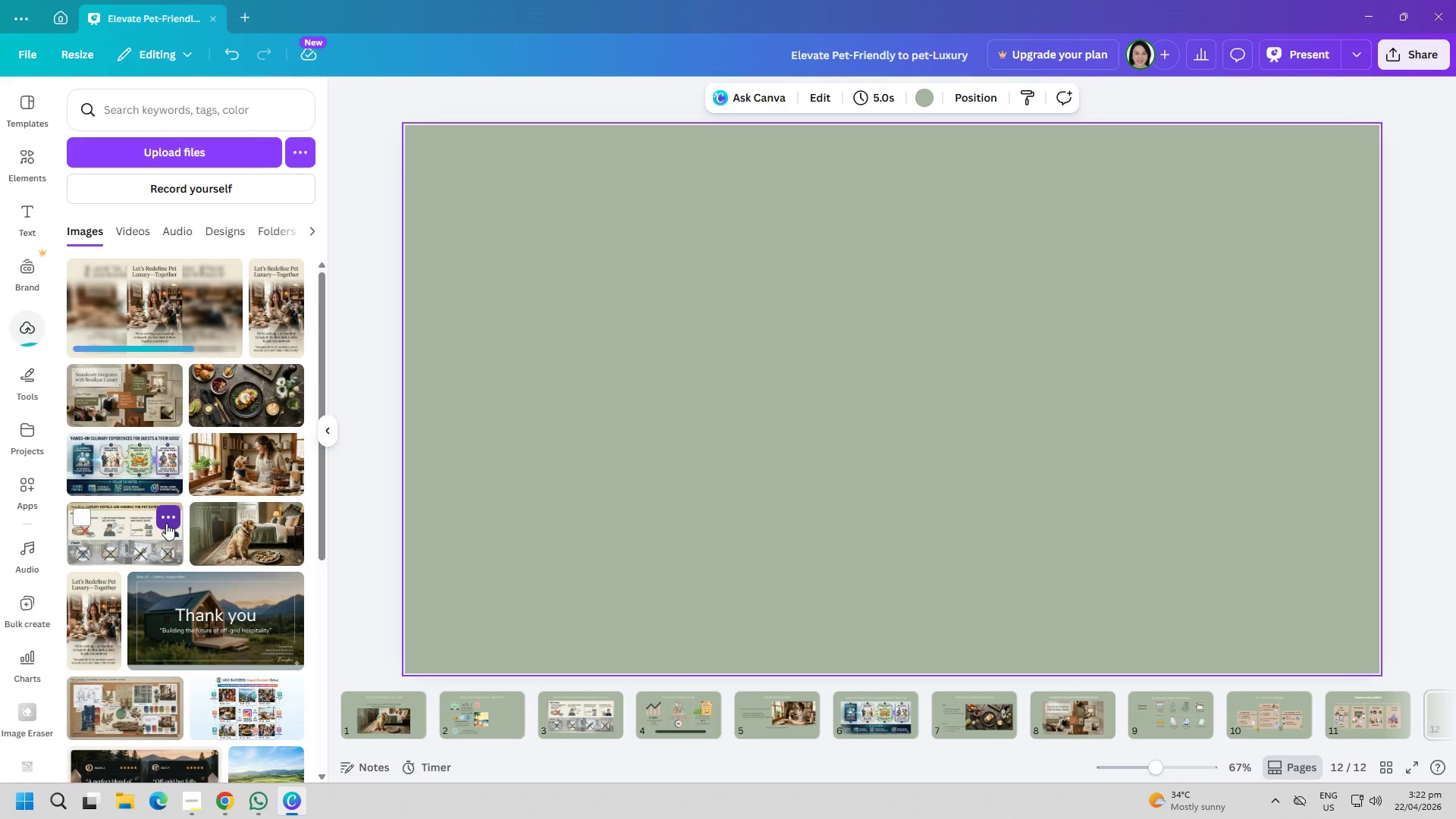 
scroll: coordinate [1177, 724], scroll_direction: down, amount: 6.0
 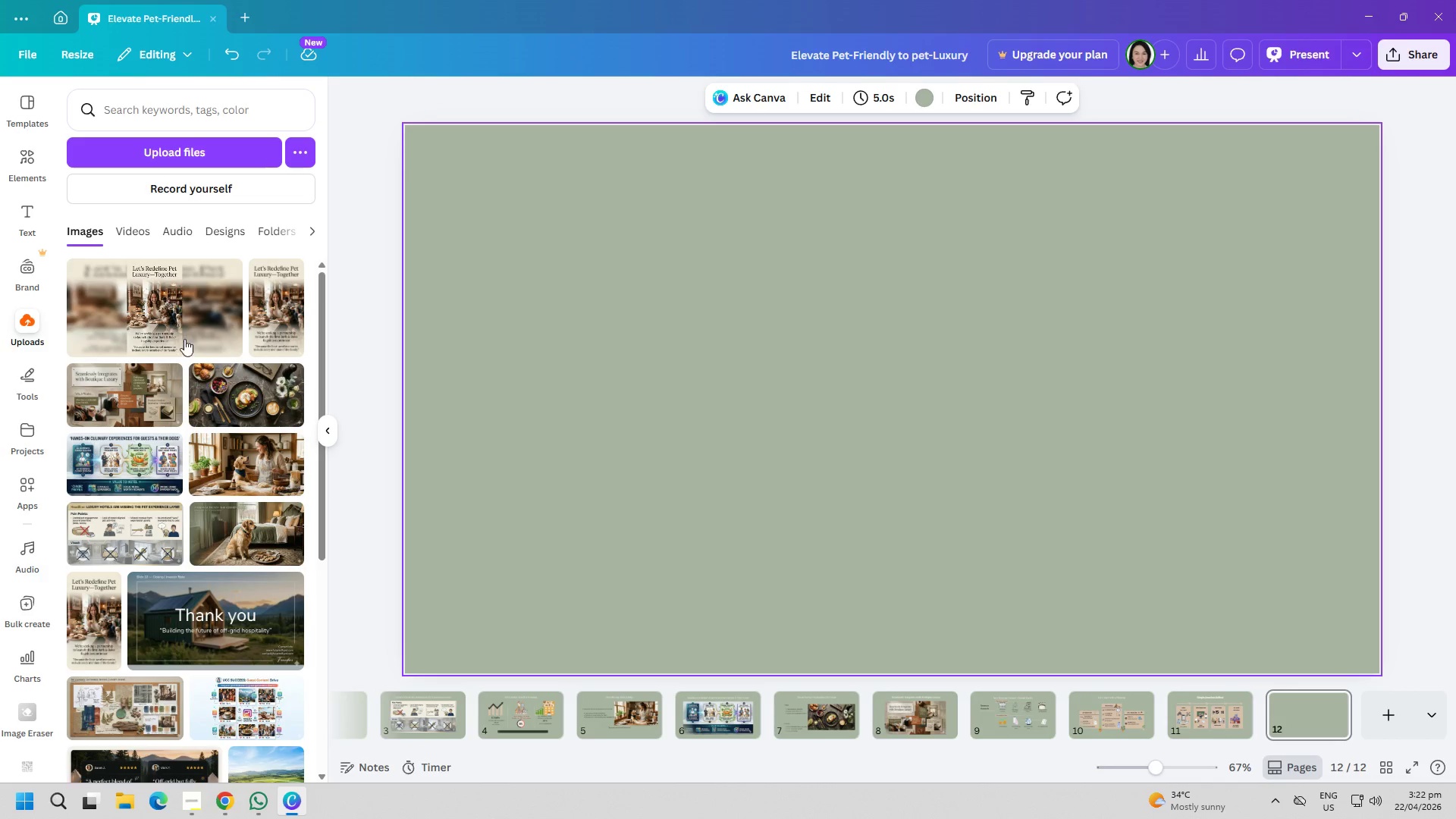 
left_click([150, 317])
 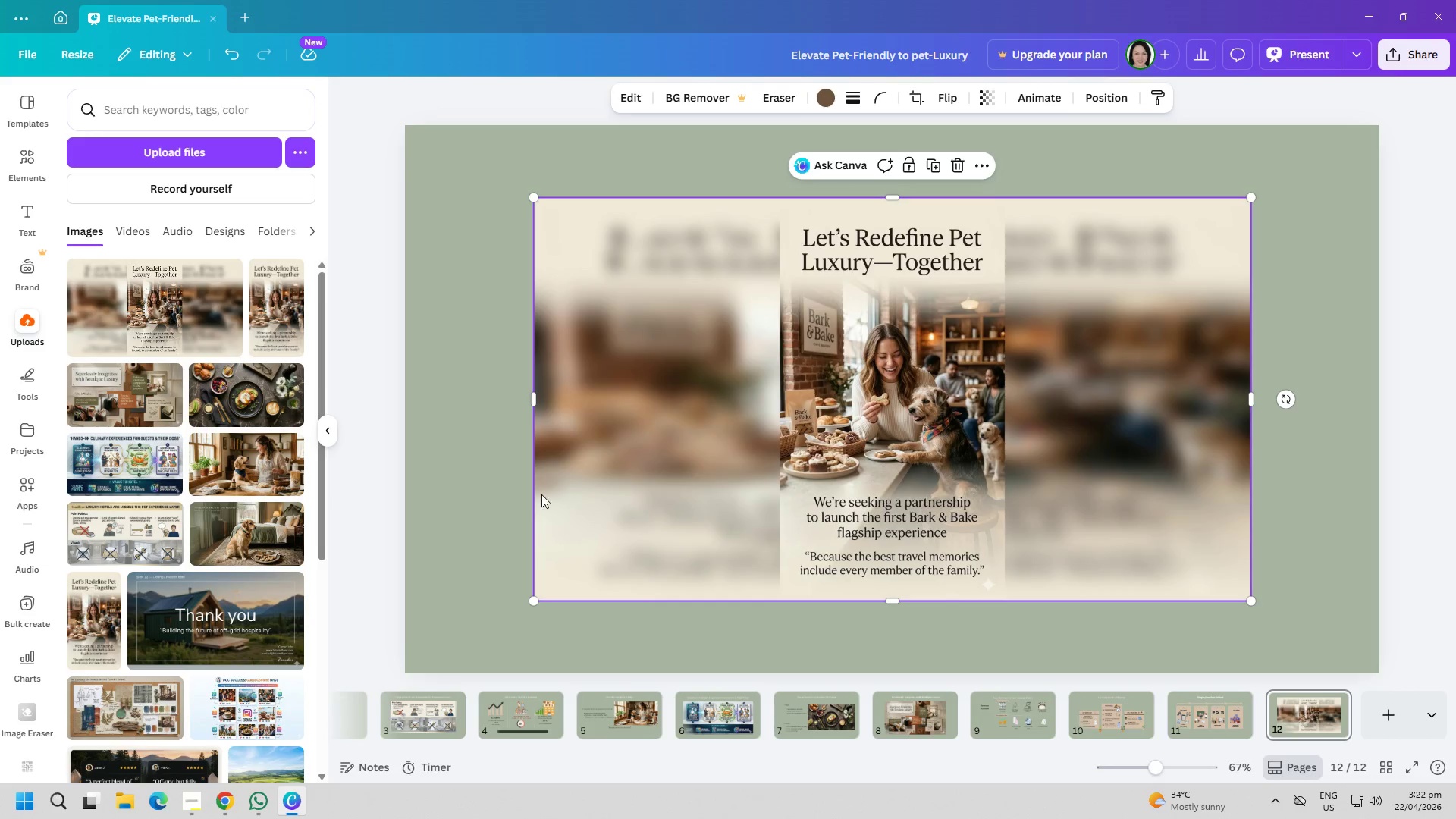 
double_click([507, 493])
 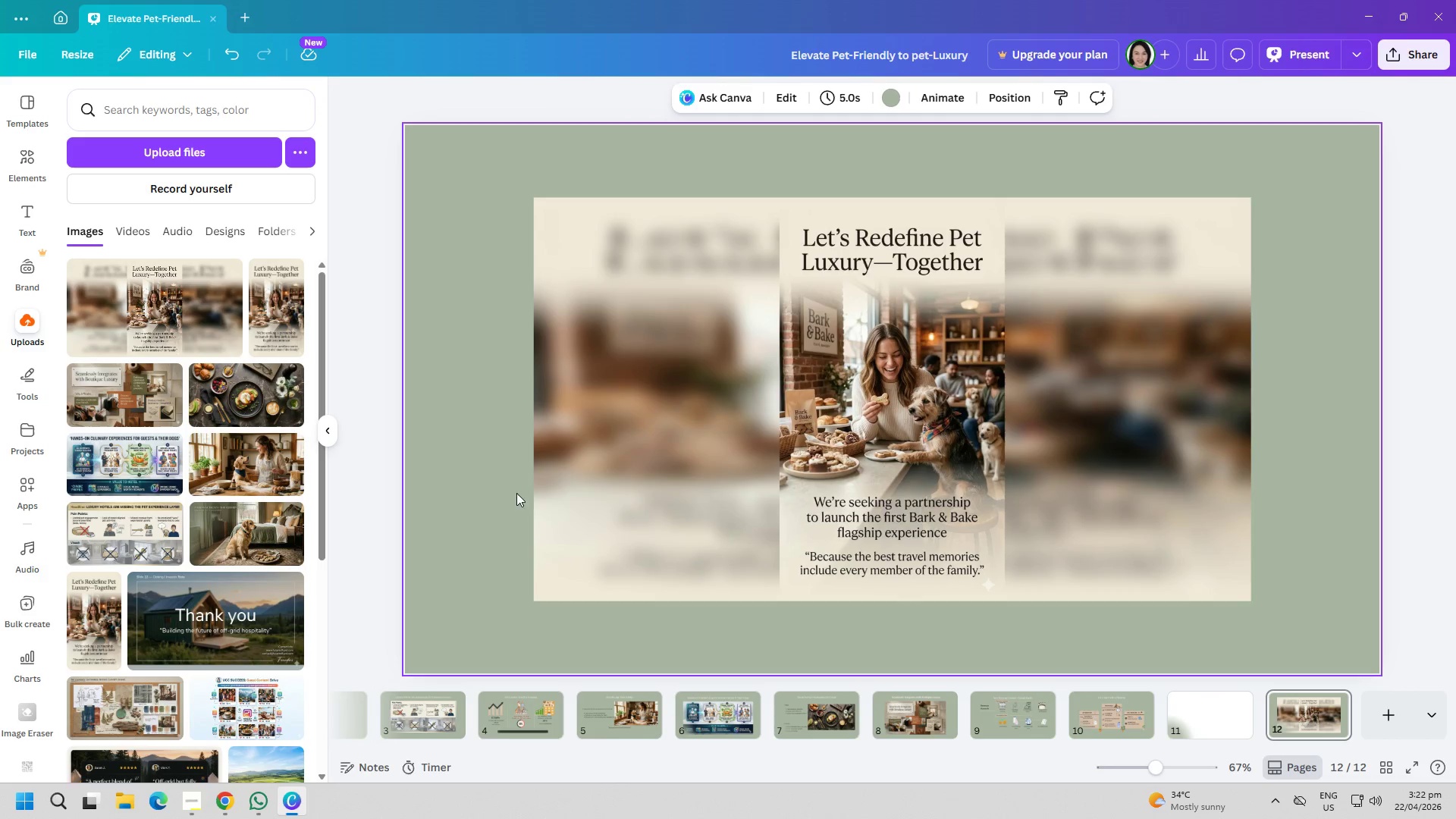 
right_click([609, 488])
 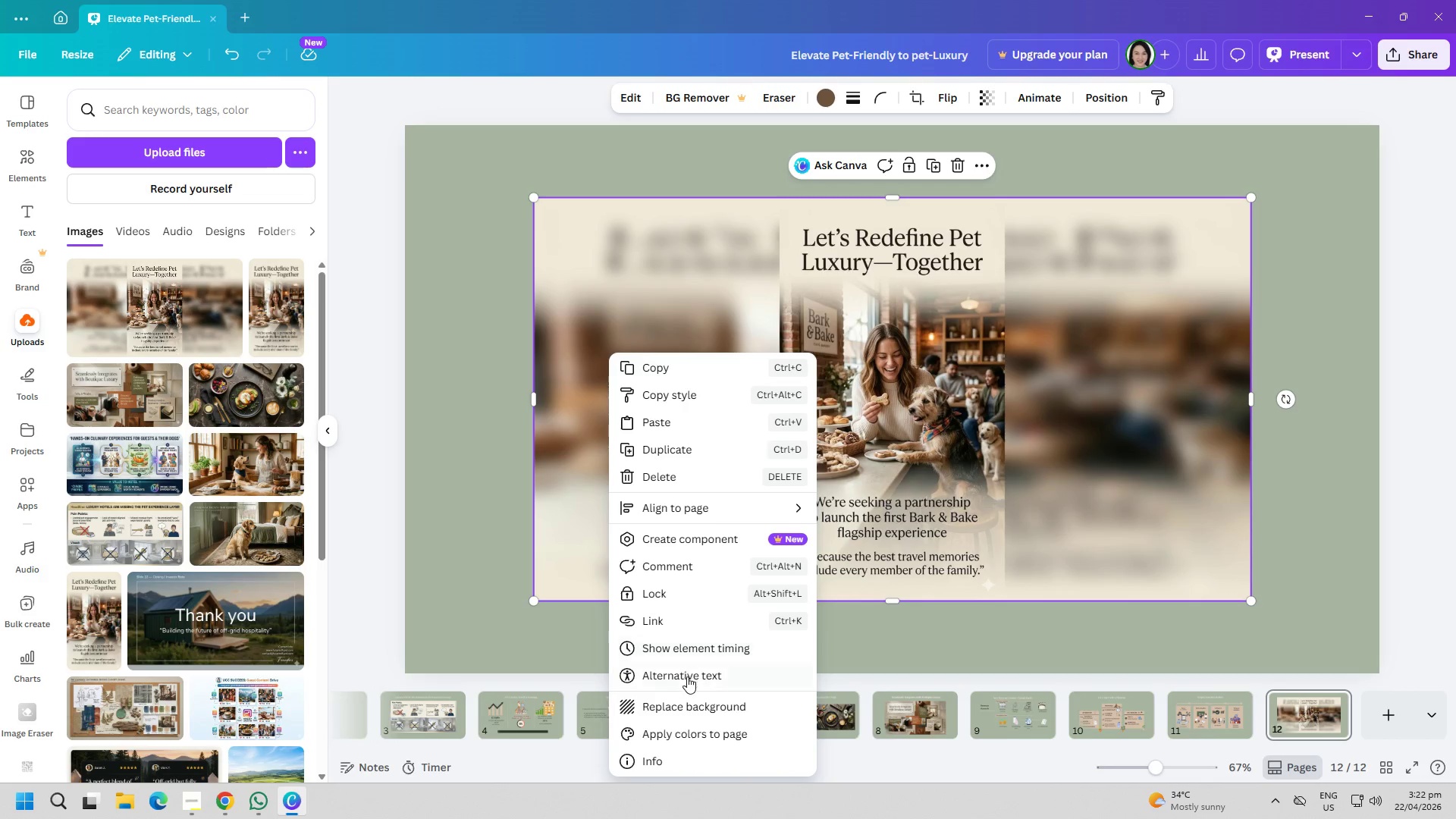 
left_click([682, 702])
 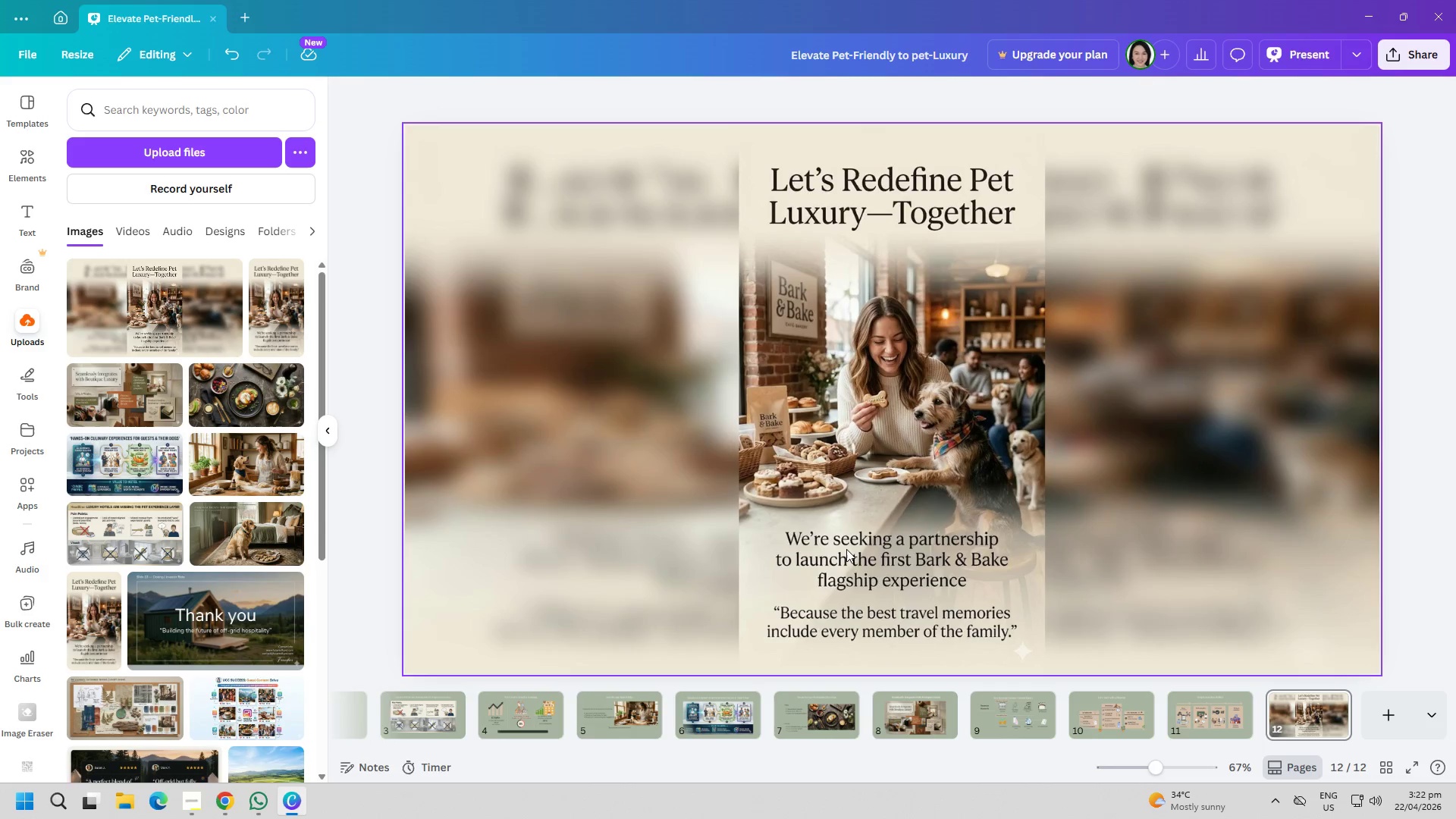 
left_click([860, 542])
 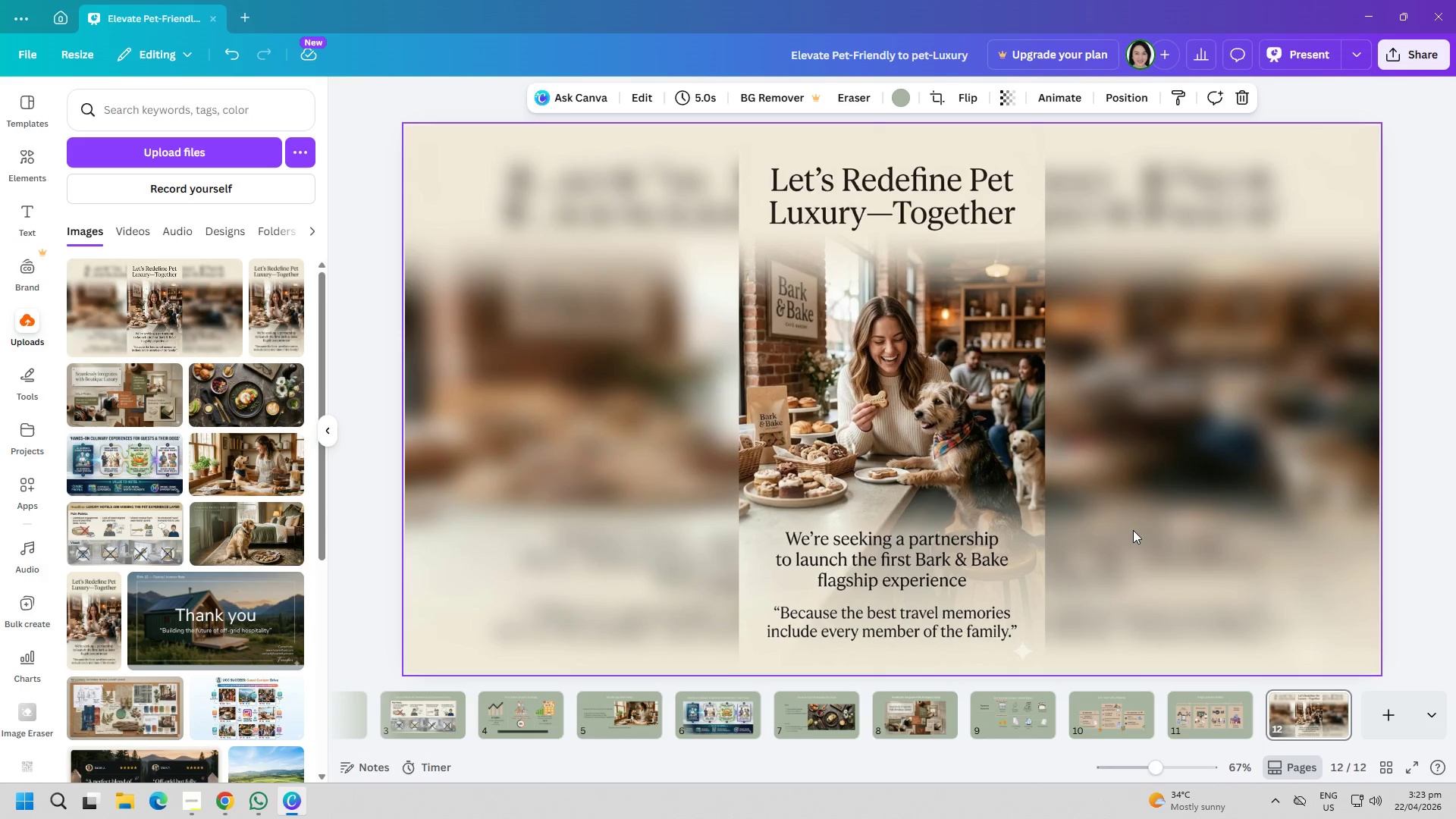 
wait(24.77)
 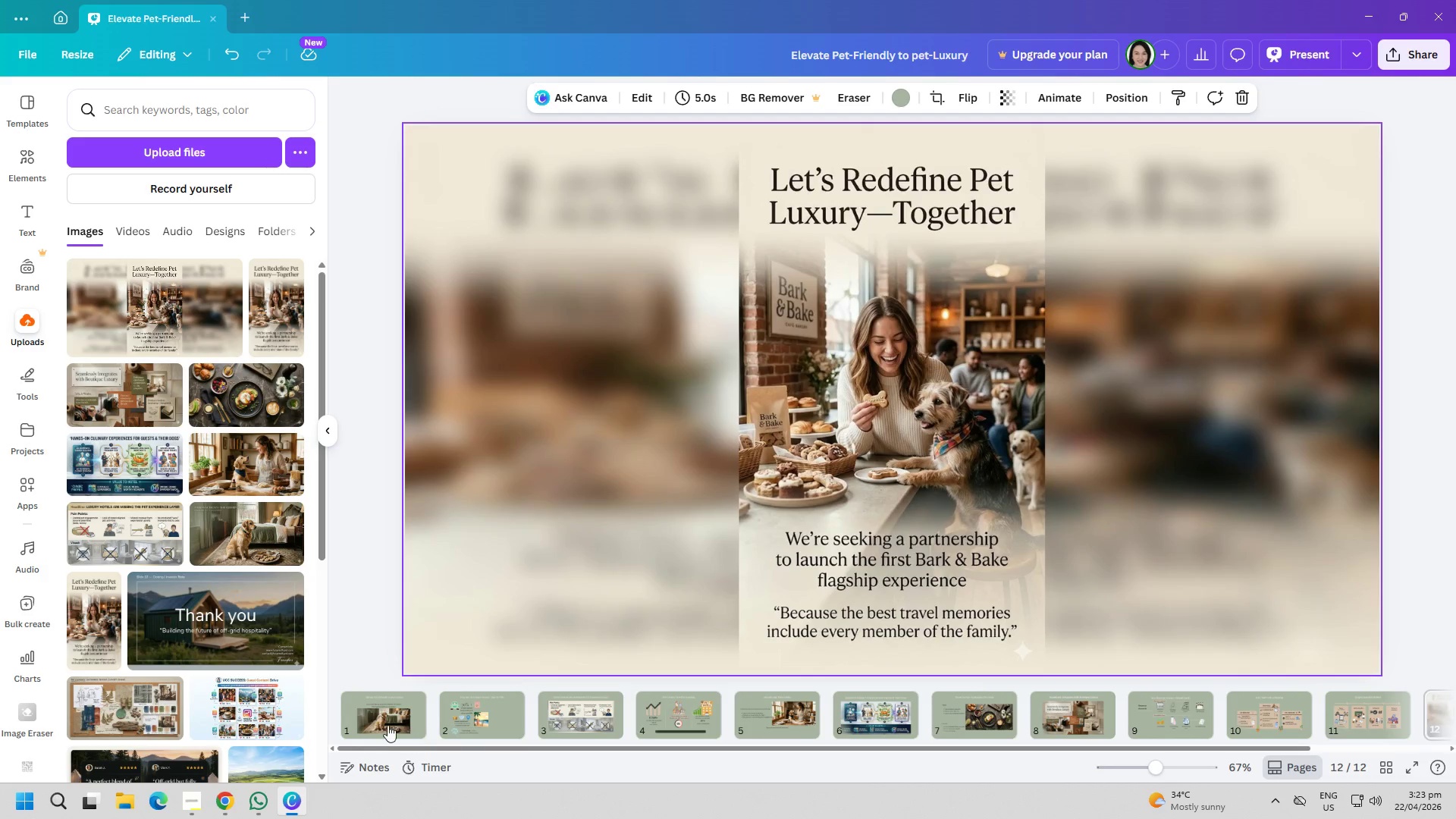 
left_click([388, 725])
 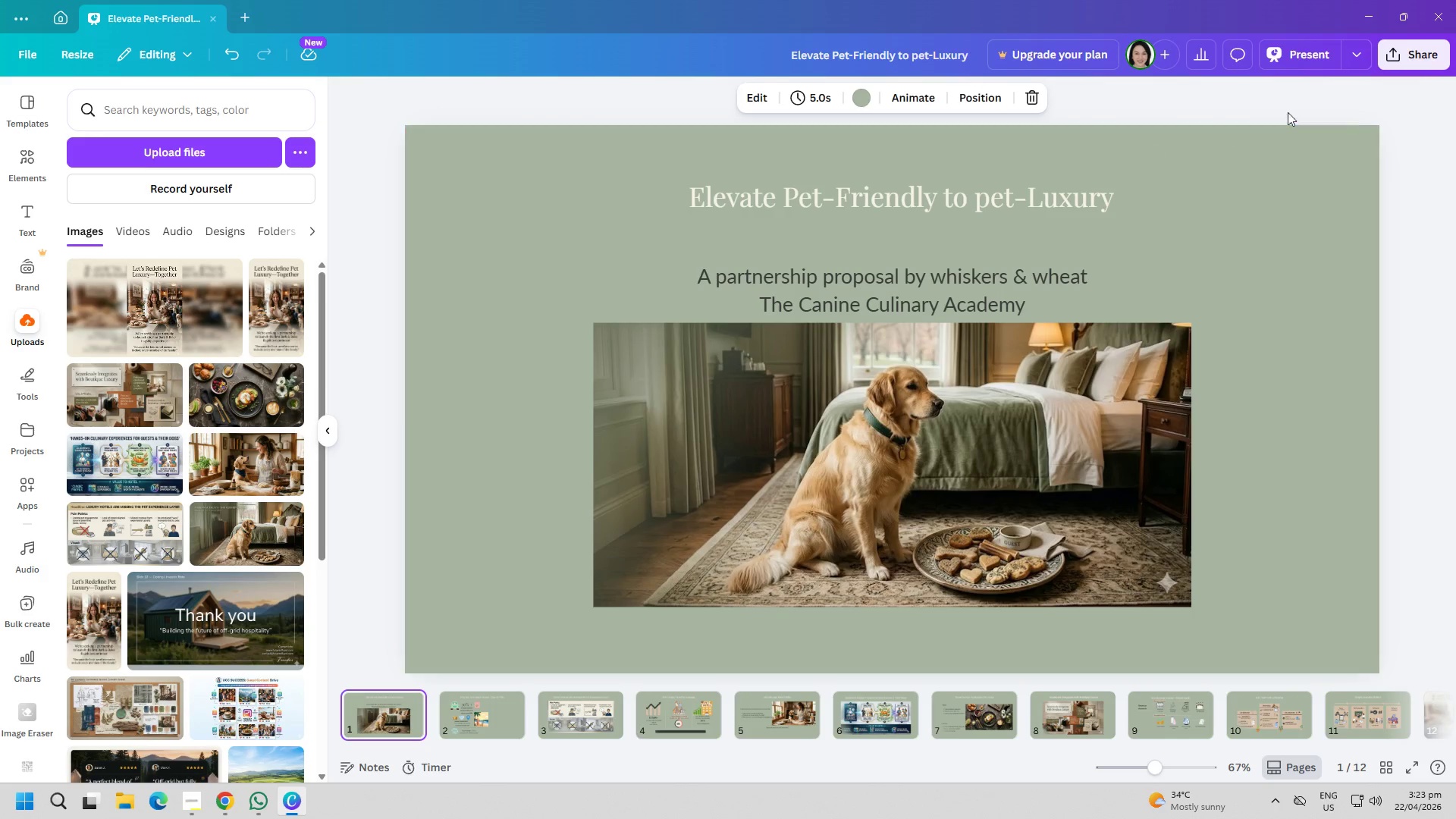 
scroll: coordinate [444, 735], scroll_direction: up, amount: 8.0
 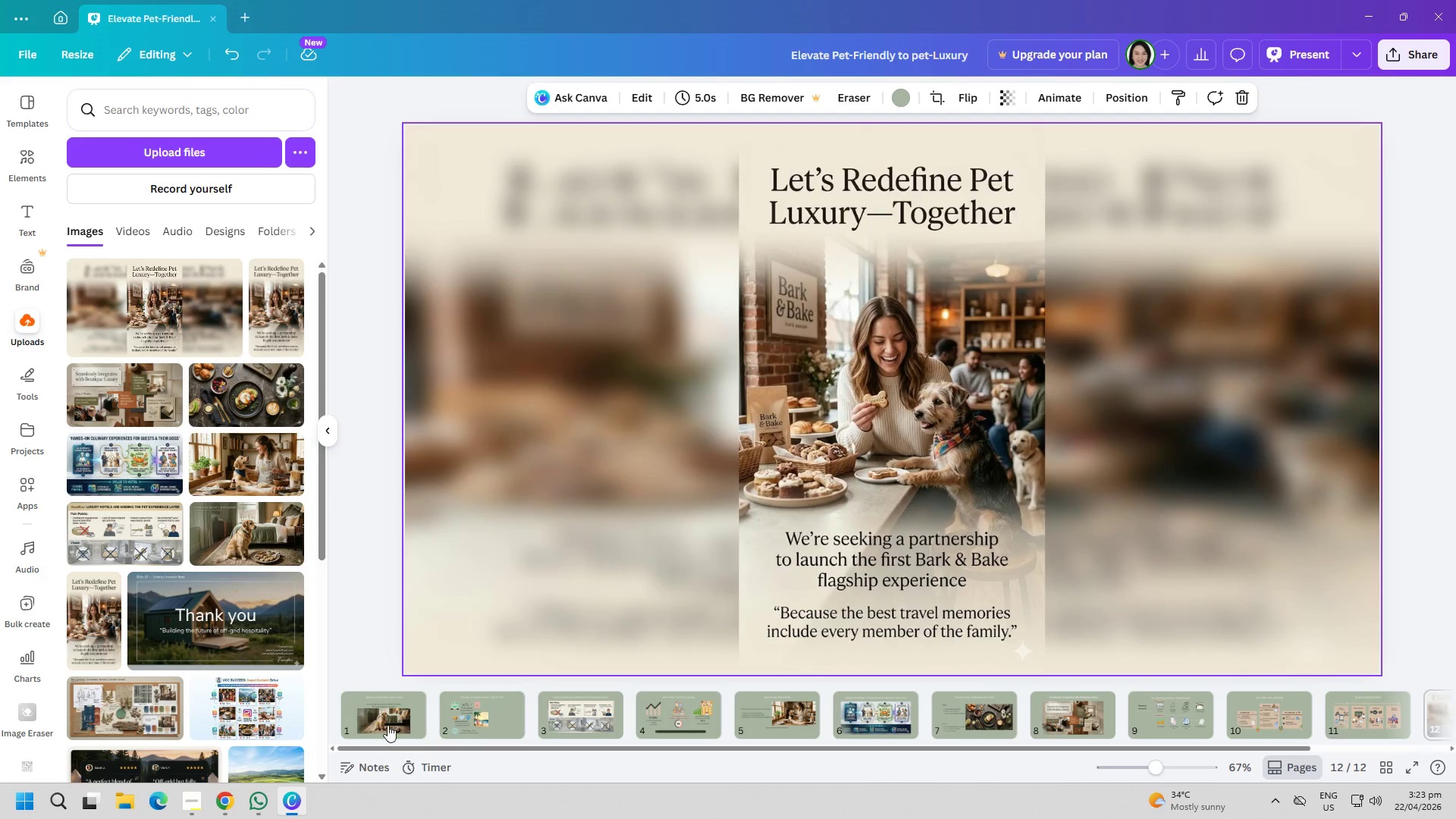 
left_click([1320, 59])
 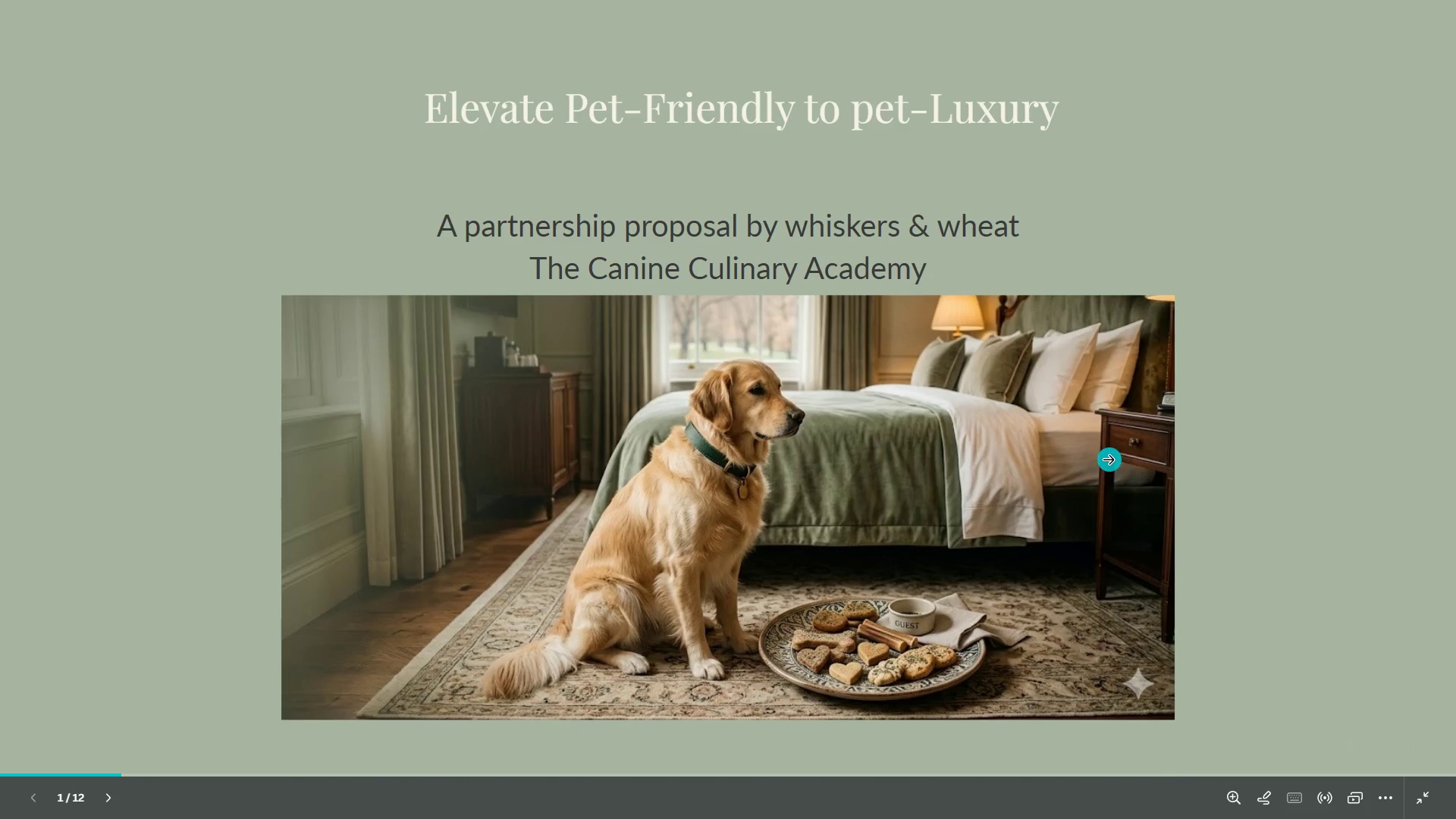 
key(Escape)
 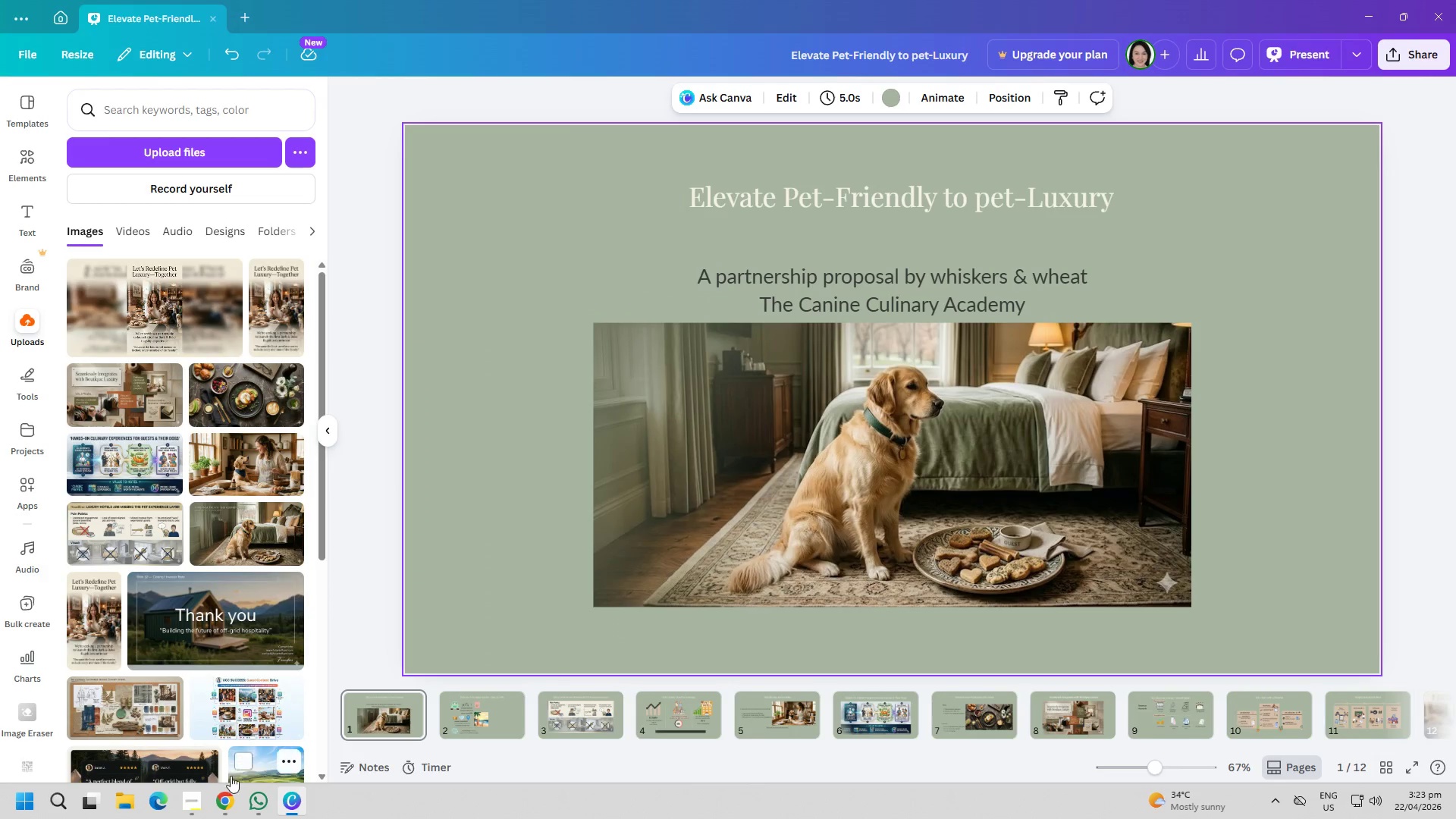 
left_click([200, 798])